 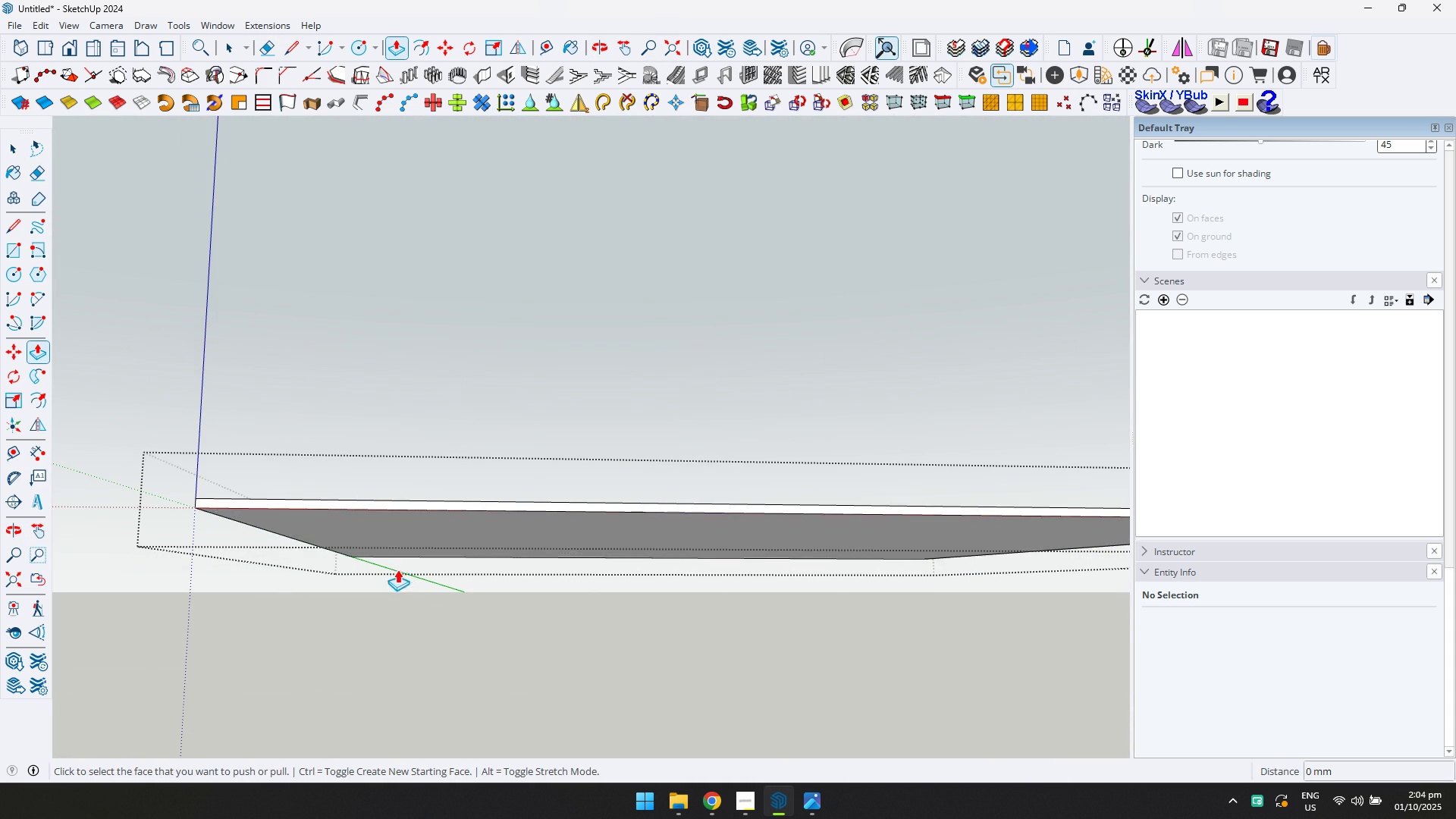 
key(Control+Z)
 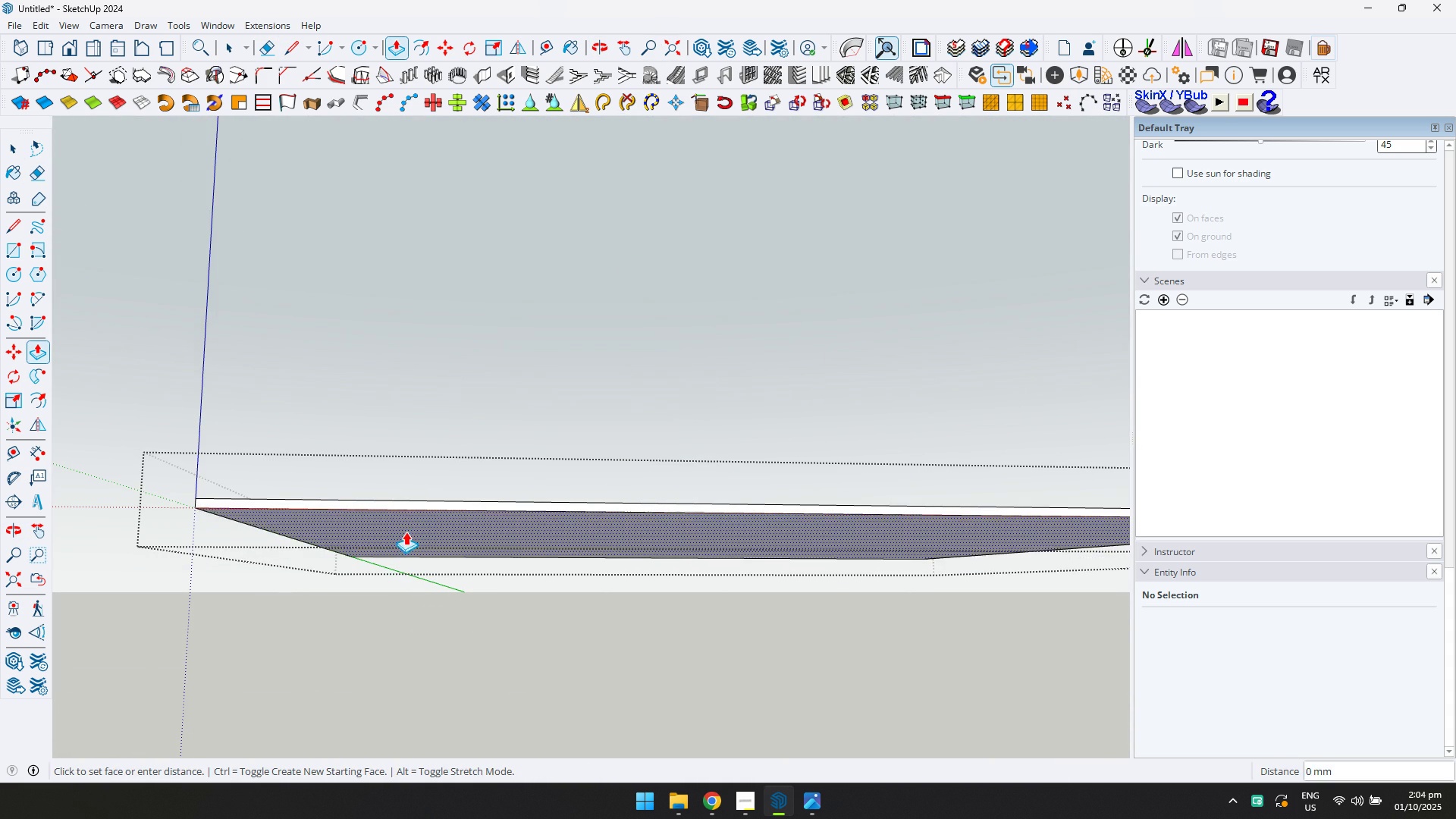 
left_click([406, 532])
 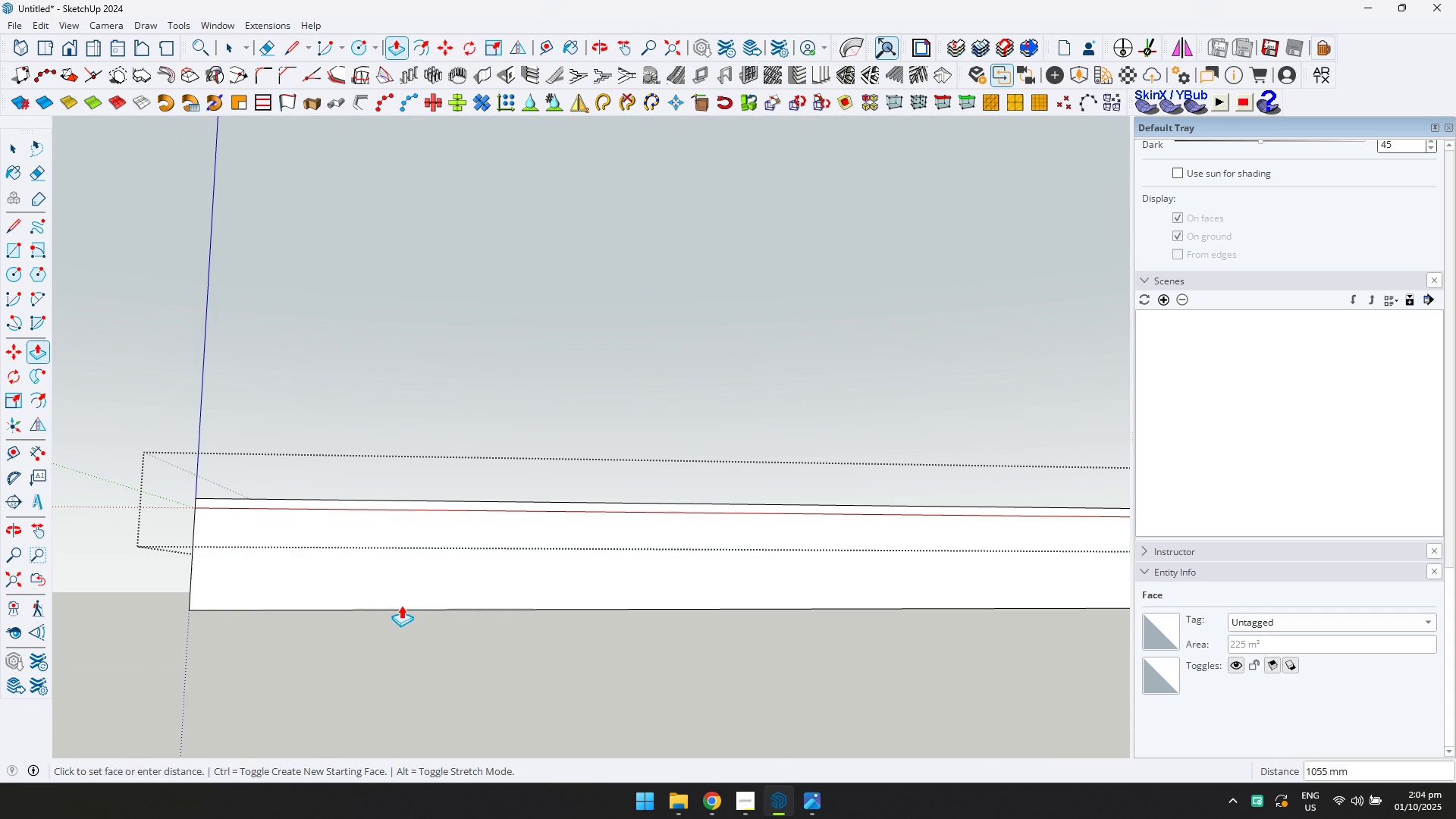 
type(1000)
 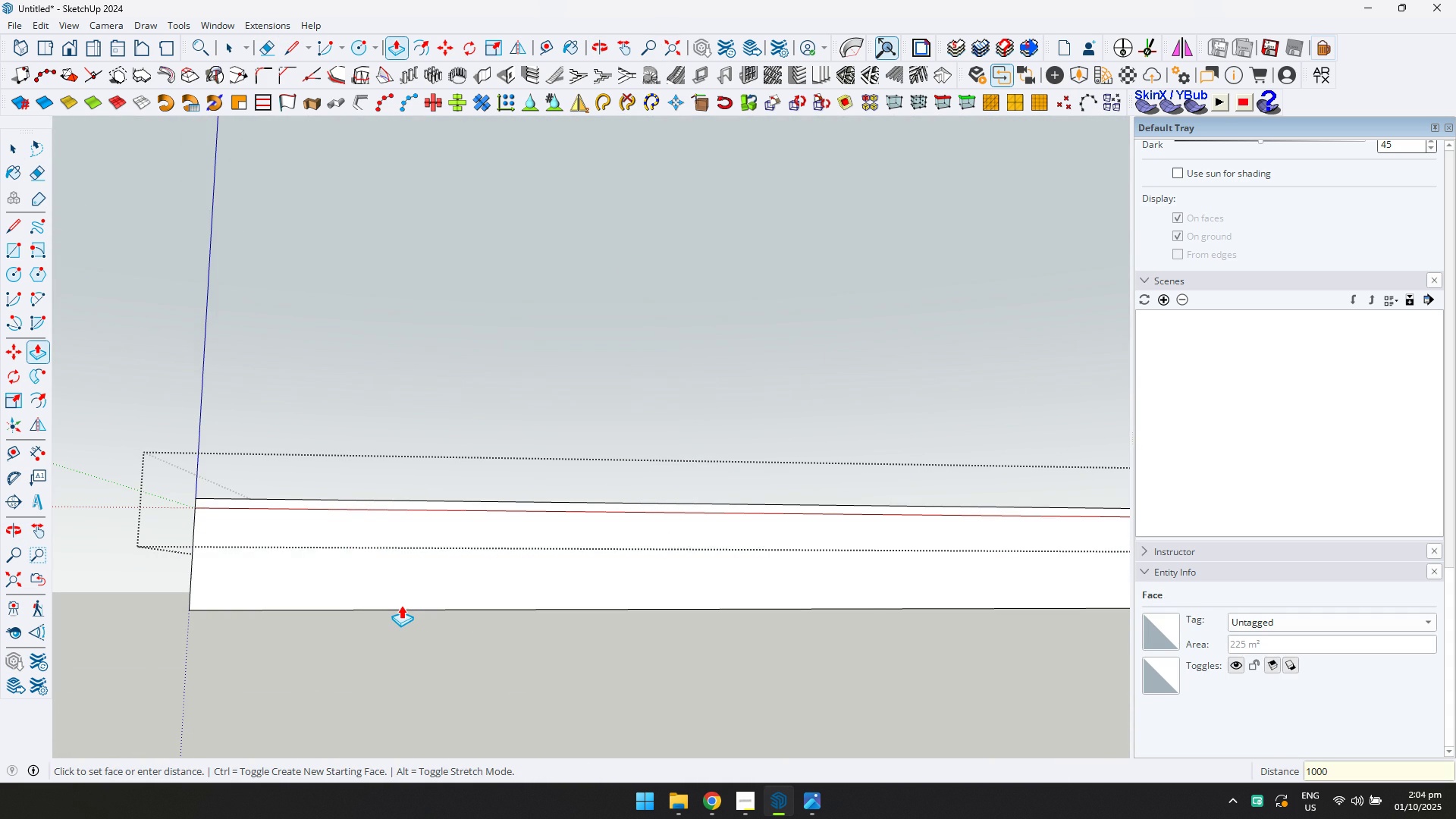 
key(Enter)
 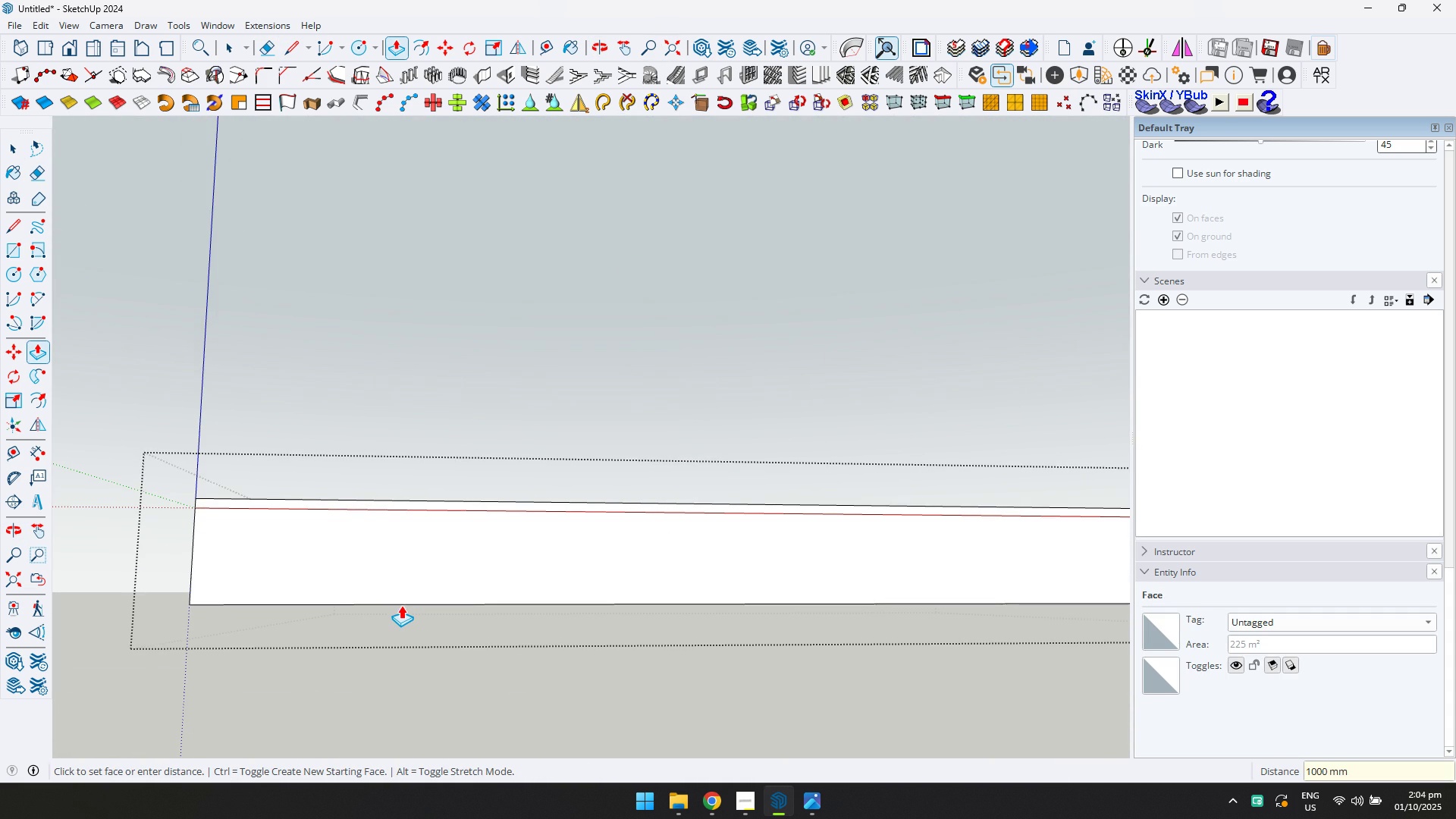 
scroll: coordinate [553, 202], scroll_direction: down, amount: 7.0
 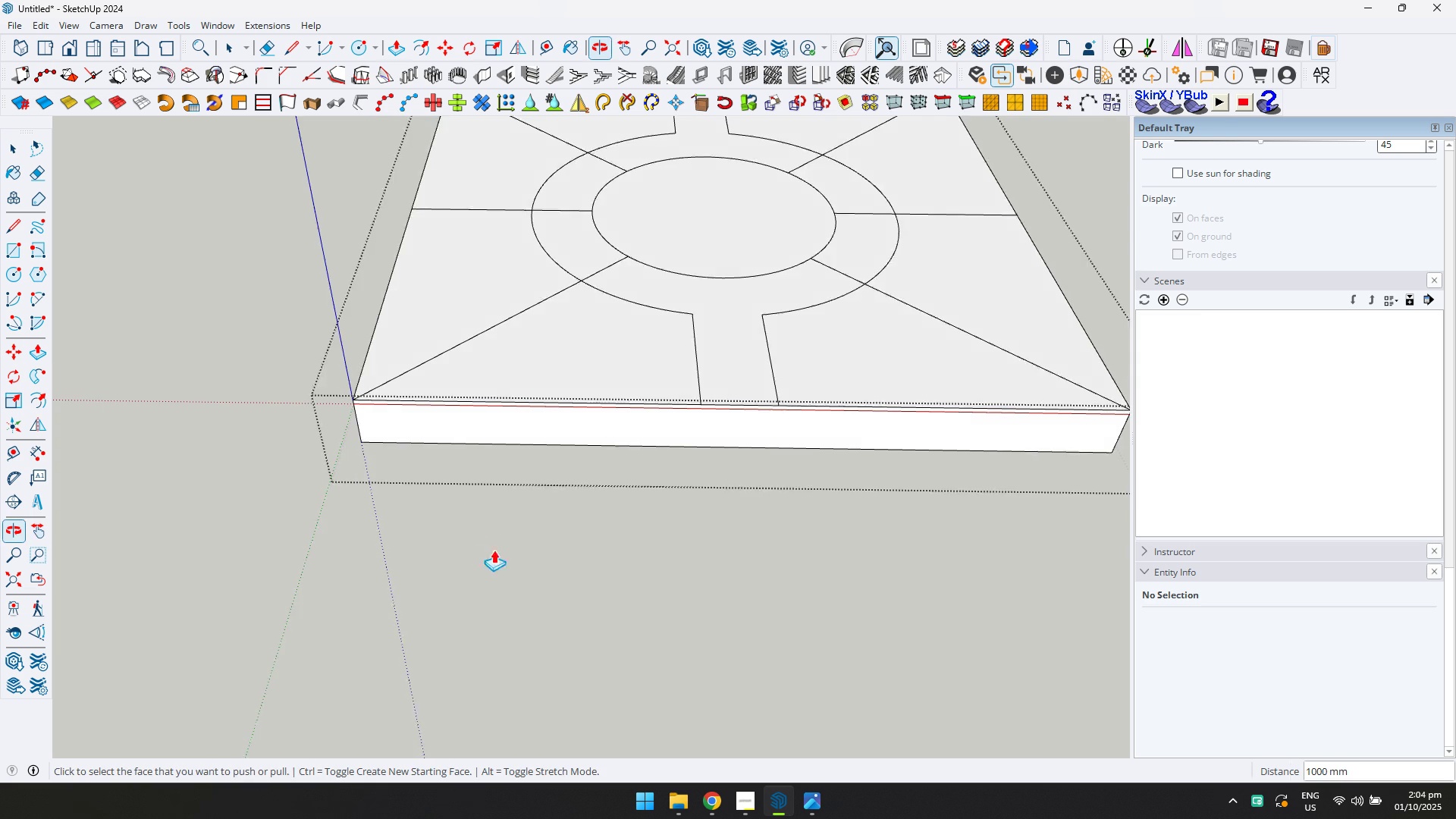 
scroll: coordinate [451, 431], scroll_direction: up, amount: 7.0
 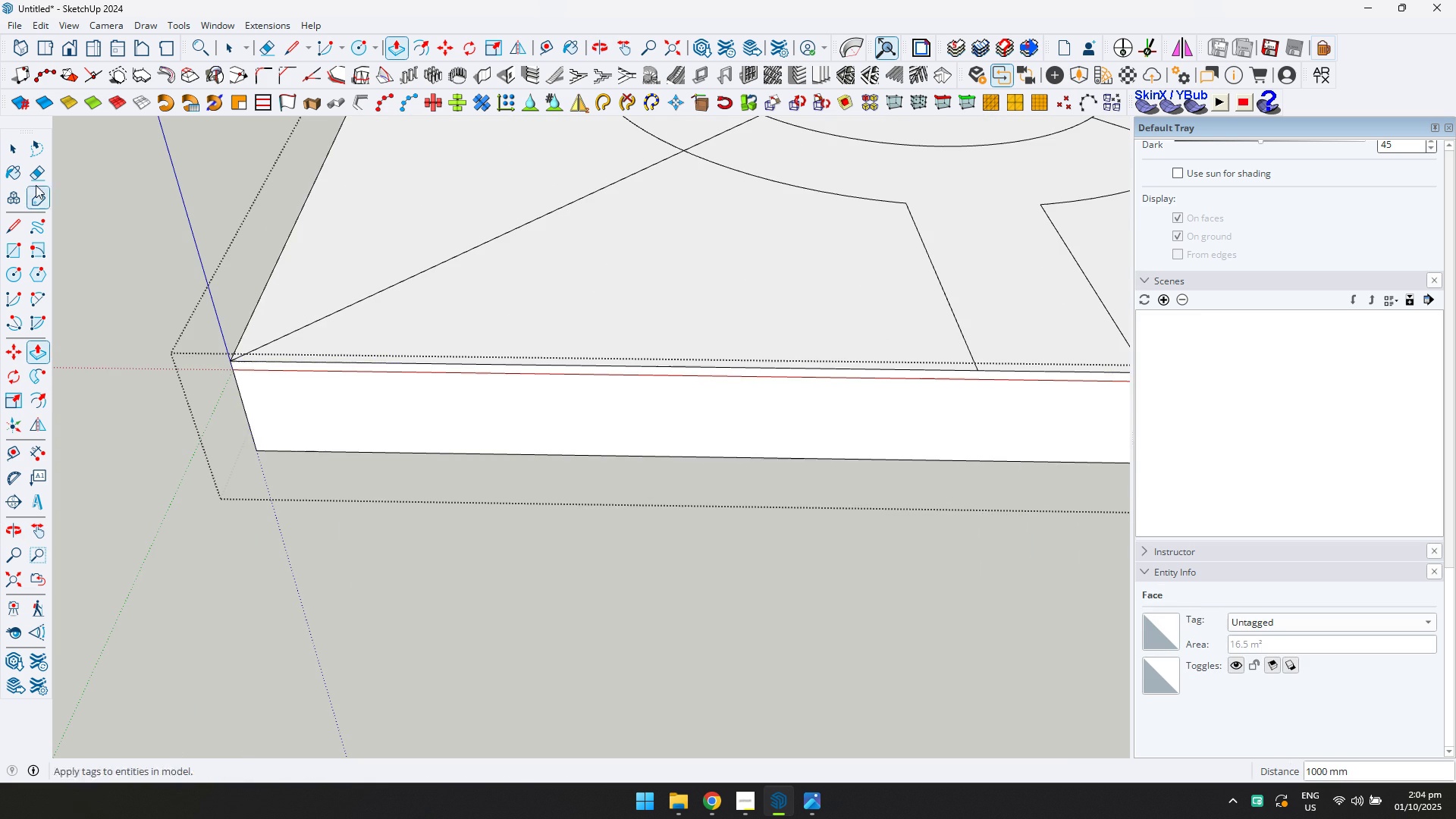 
left_click([16, 142])
 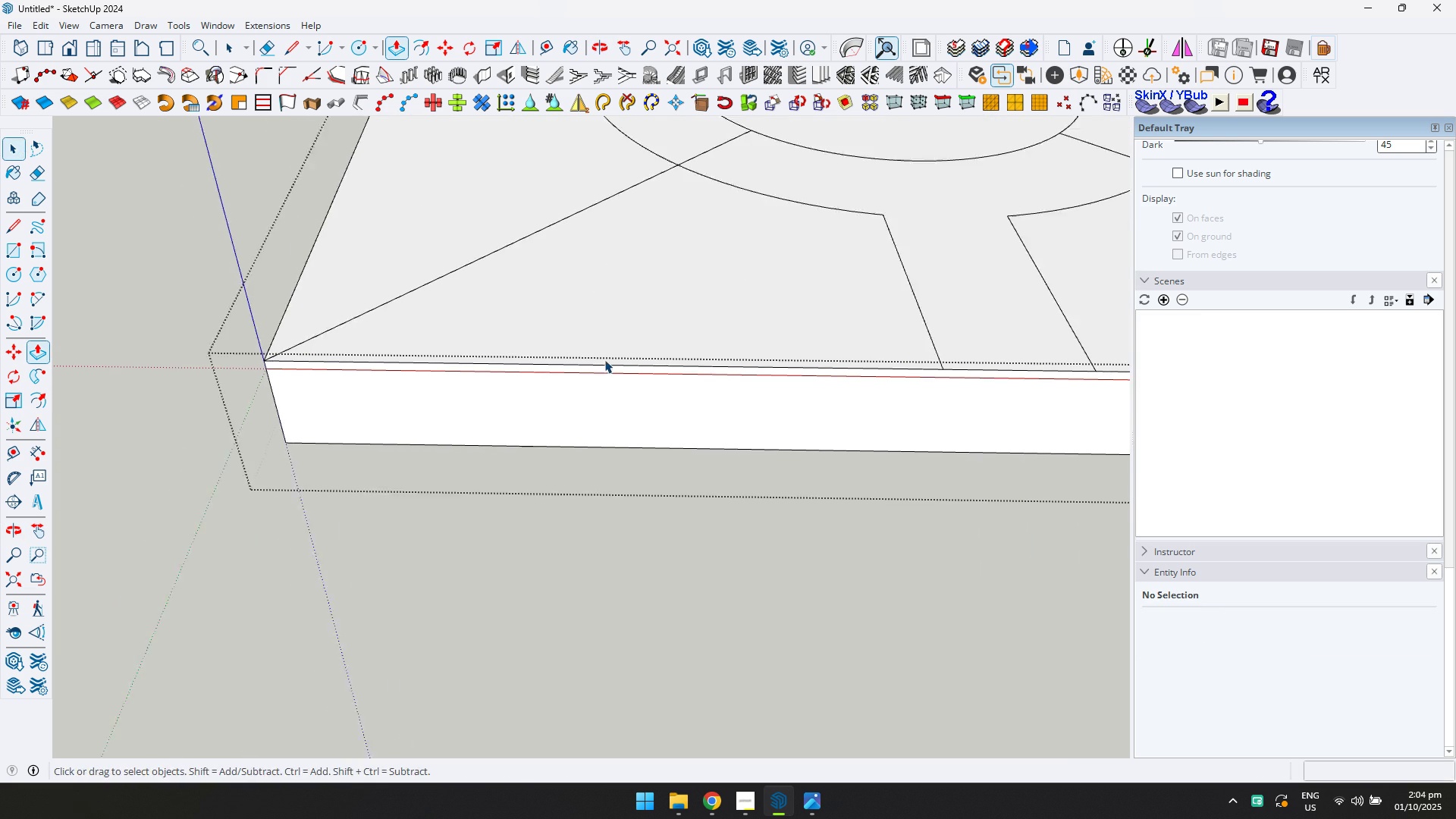 
scroll: coordinate [604, 362], scroll_direction: down, amount: 5.0
 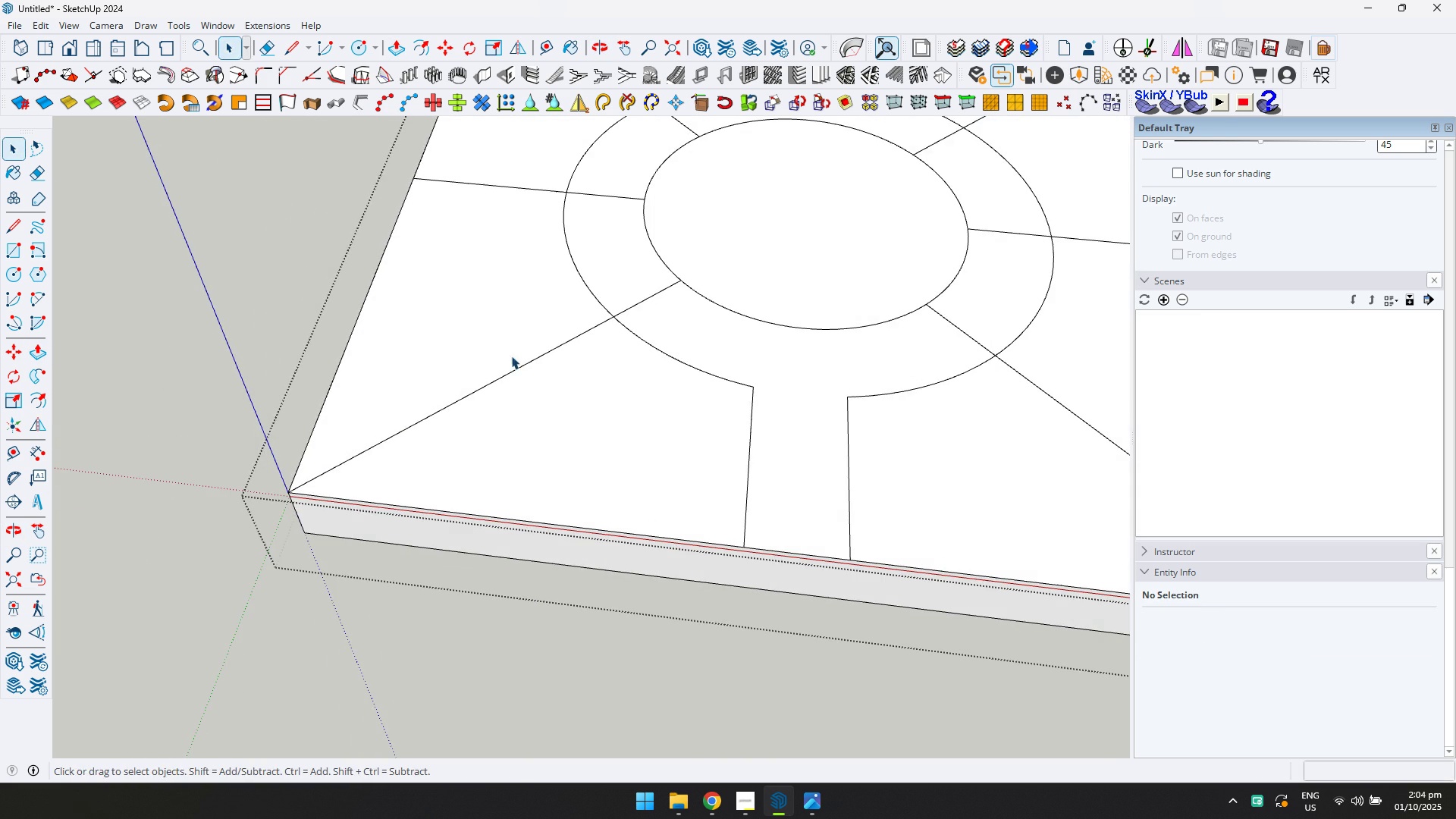 
key(Shift+ShiftLeft)
 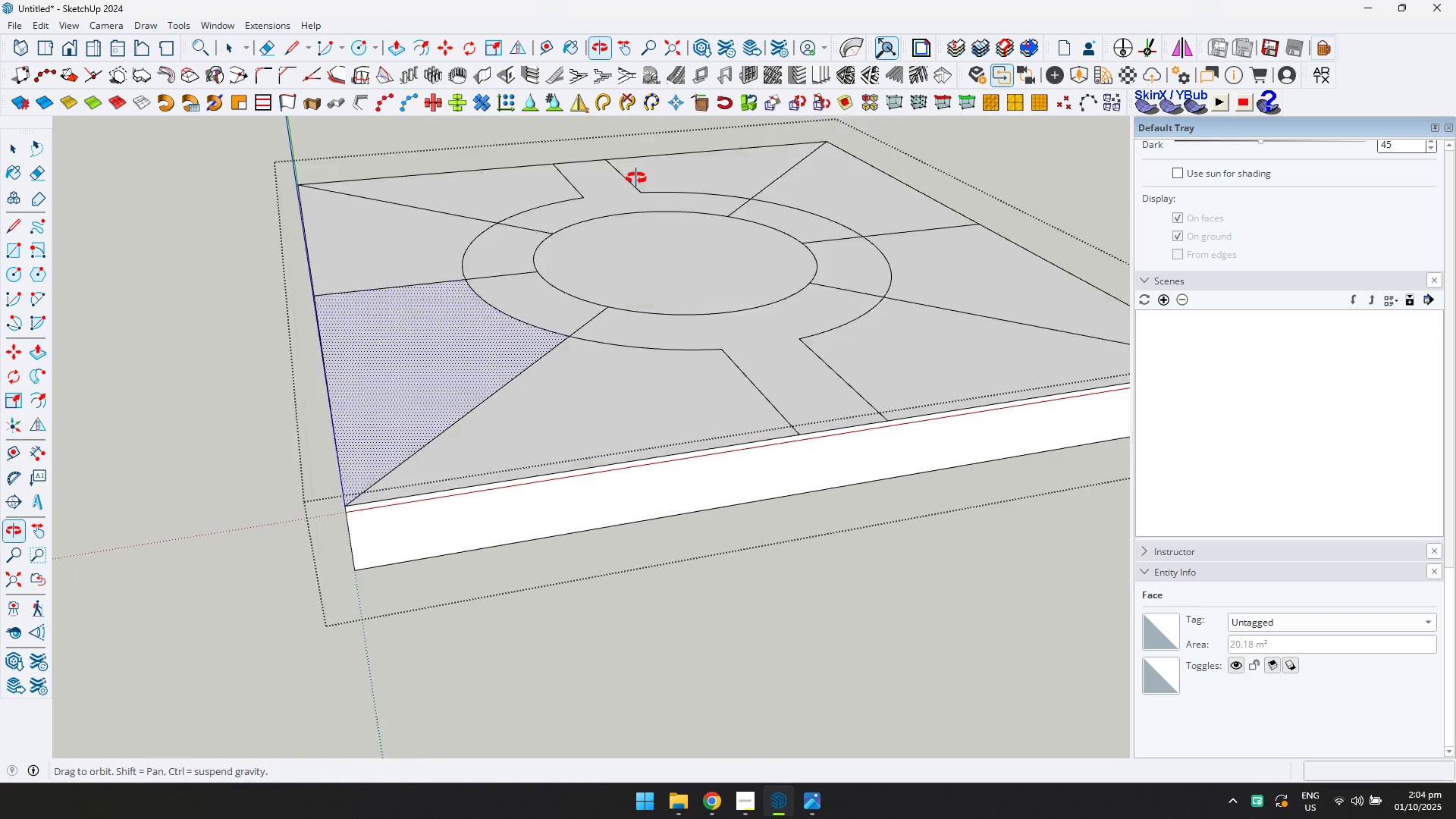 
key(Shift+ShiftLeft)
 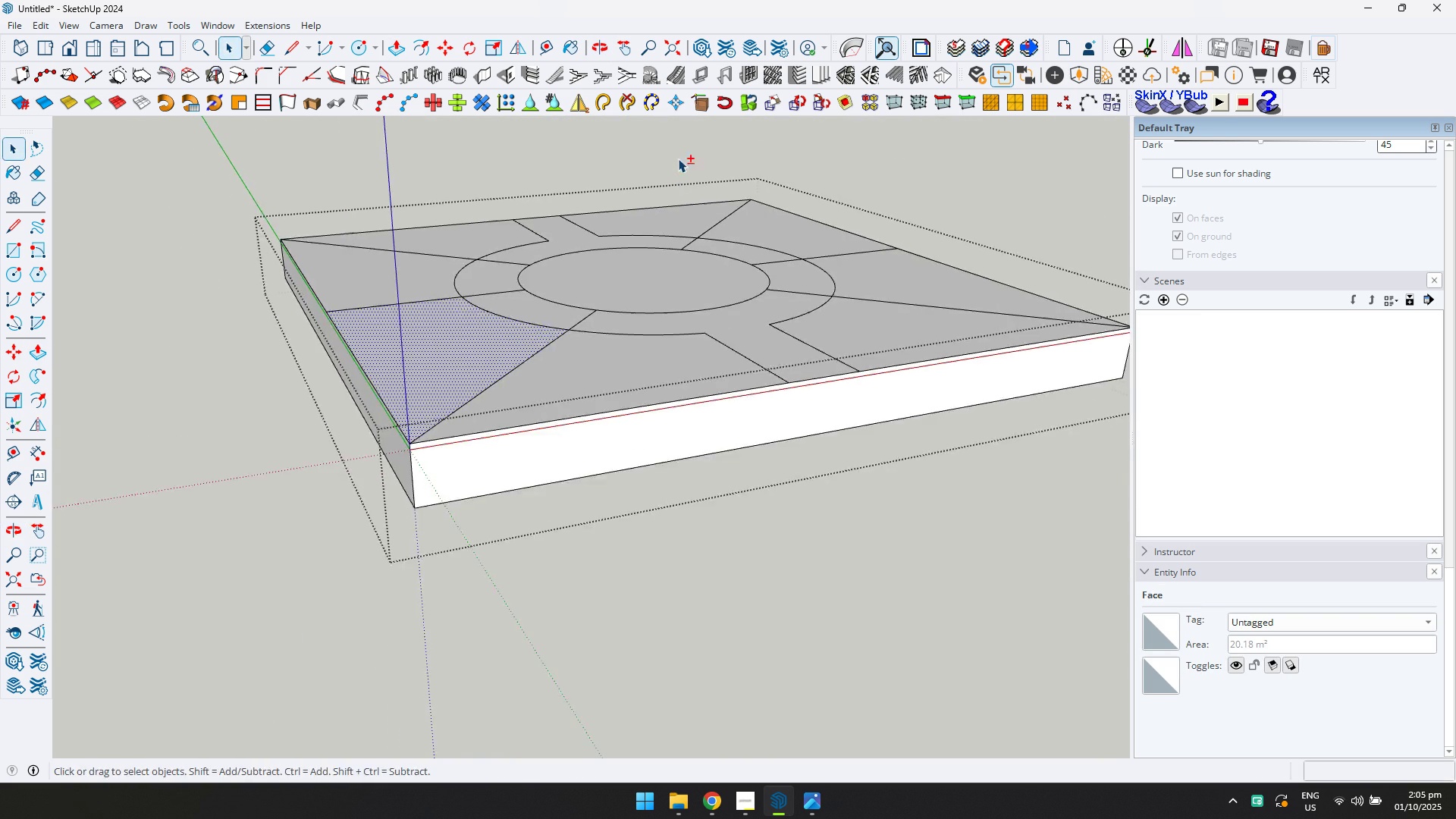 
scroll: coordinate [642, 321], scroll_direction: down, amount: 3.0
 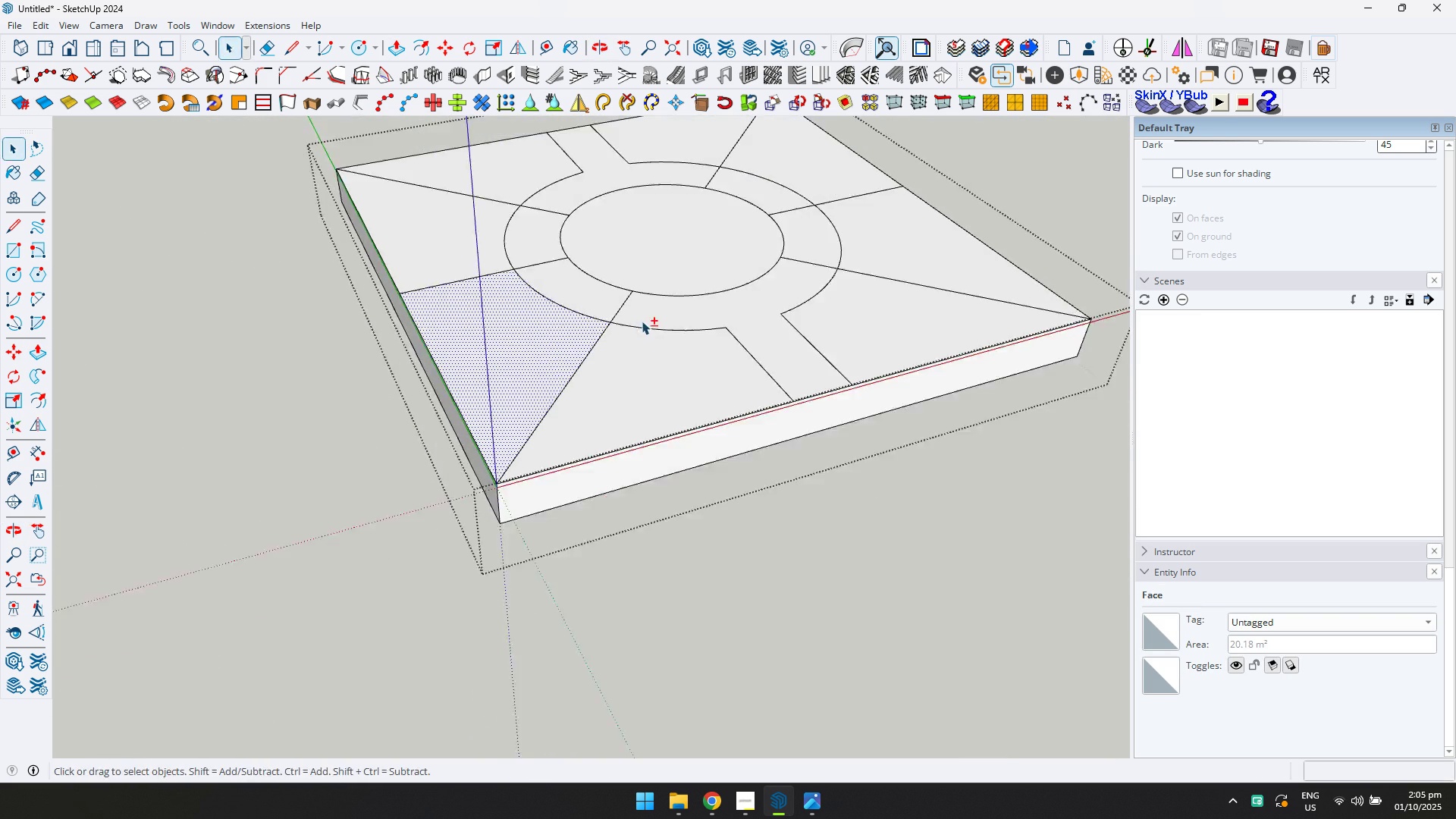 
key(Shift+ShiftLeft)
 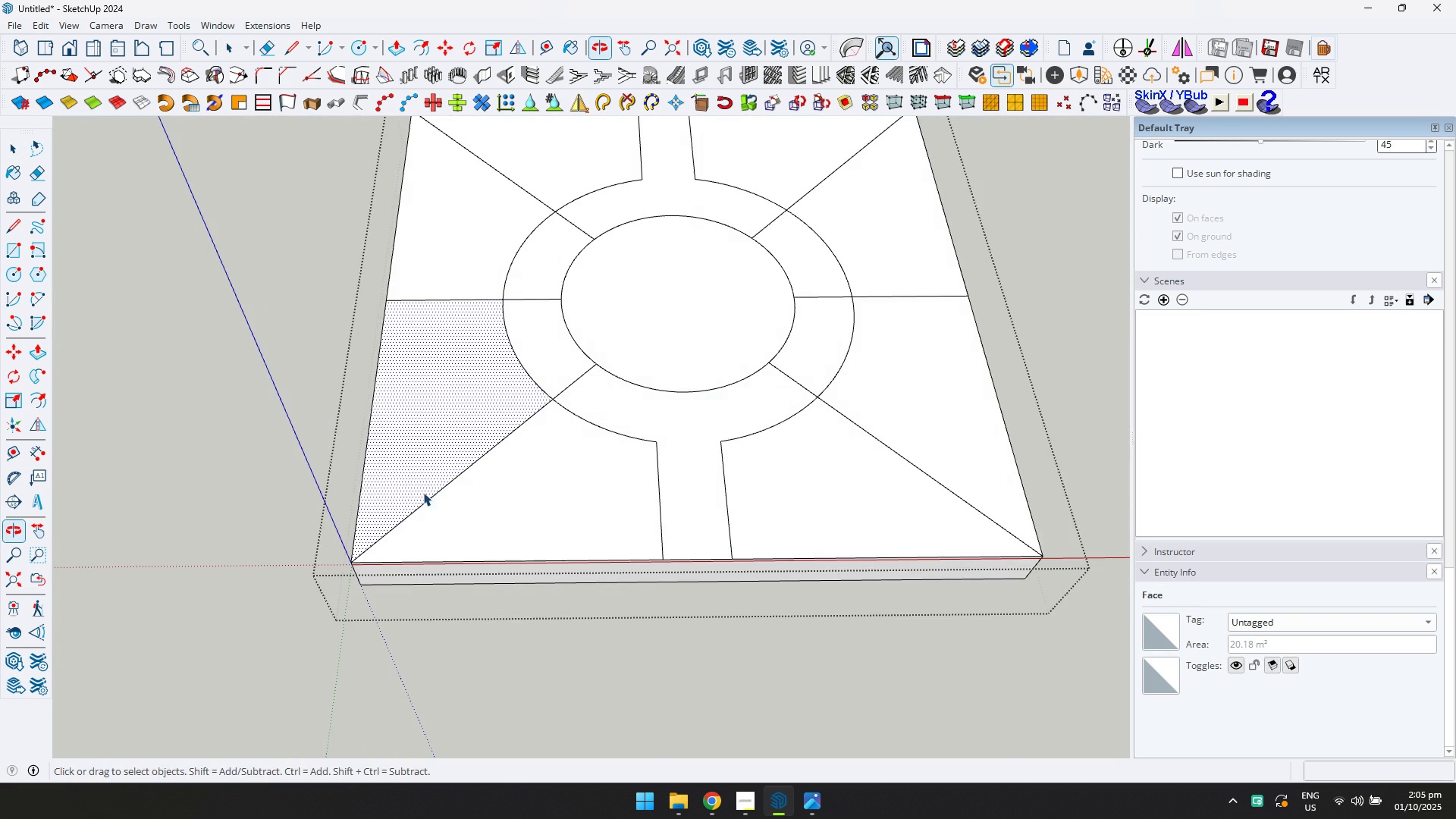 
scroll: coordinate [391, 456], scroll_direction: down, amount: 2.0
 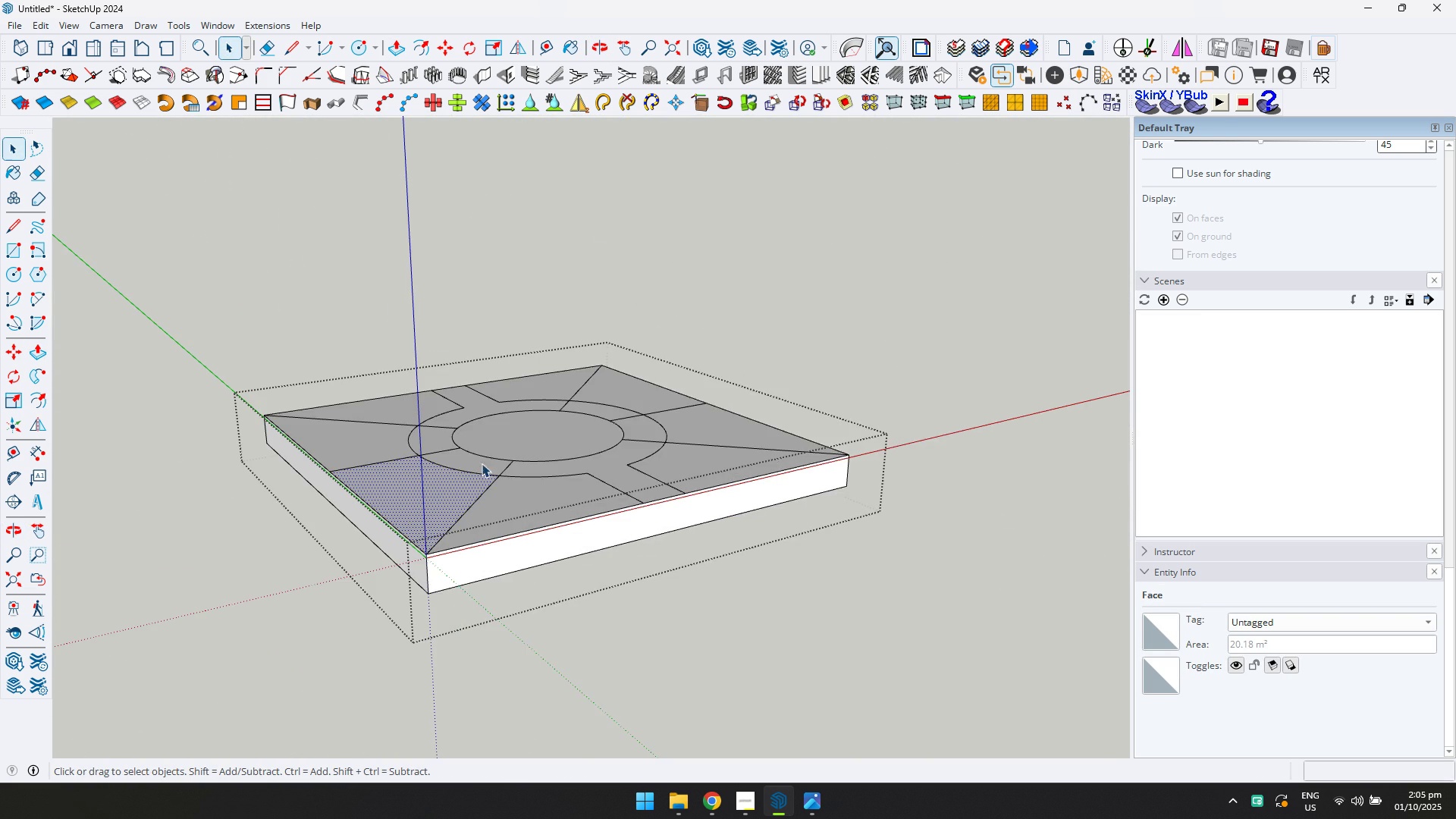 
scroll: coordinate [422, 568], scroll_direction: up, amount: 6.0
 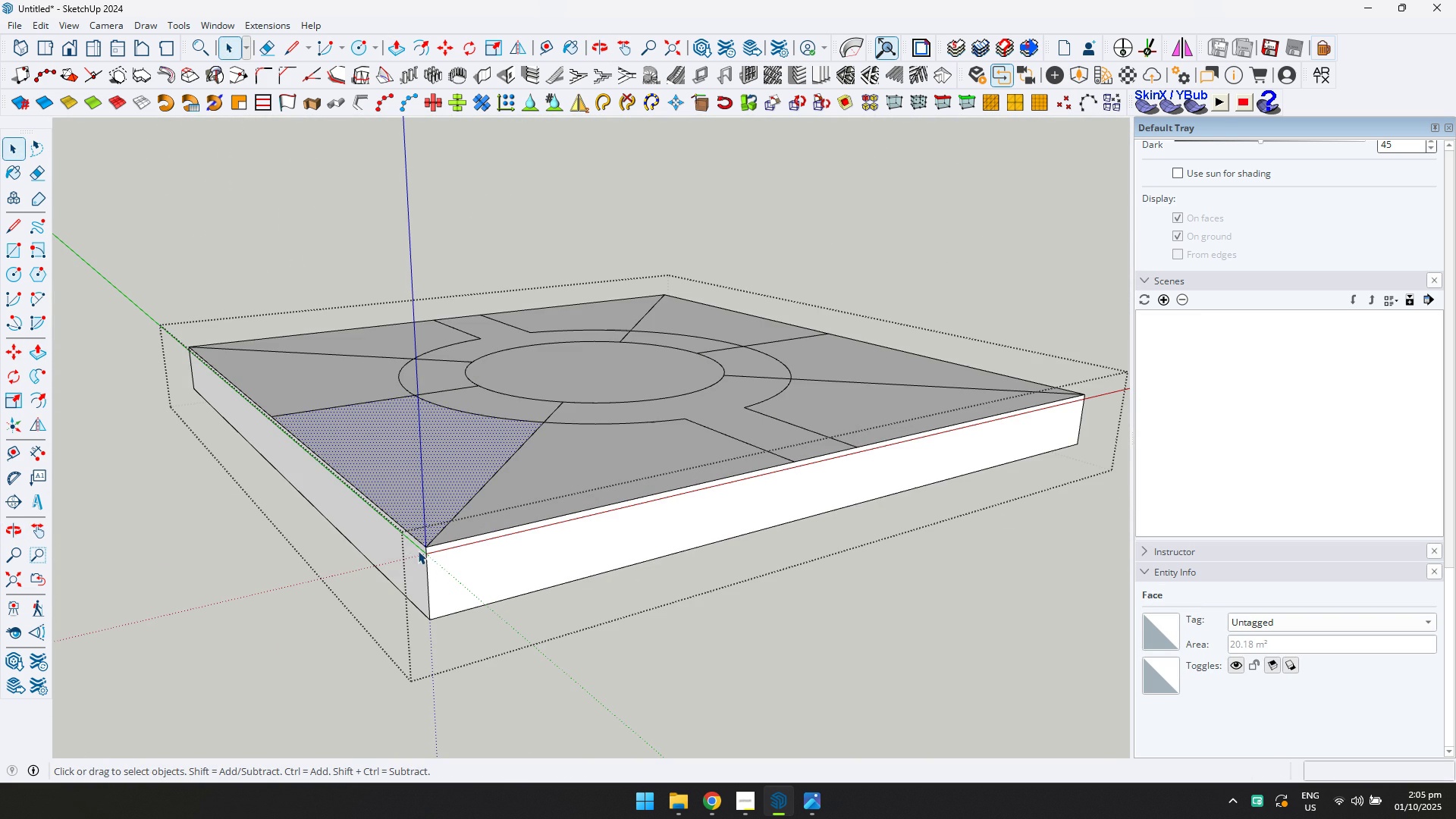 
key(P)
 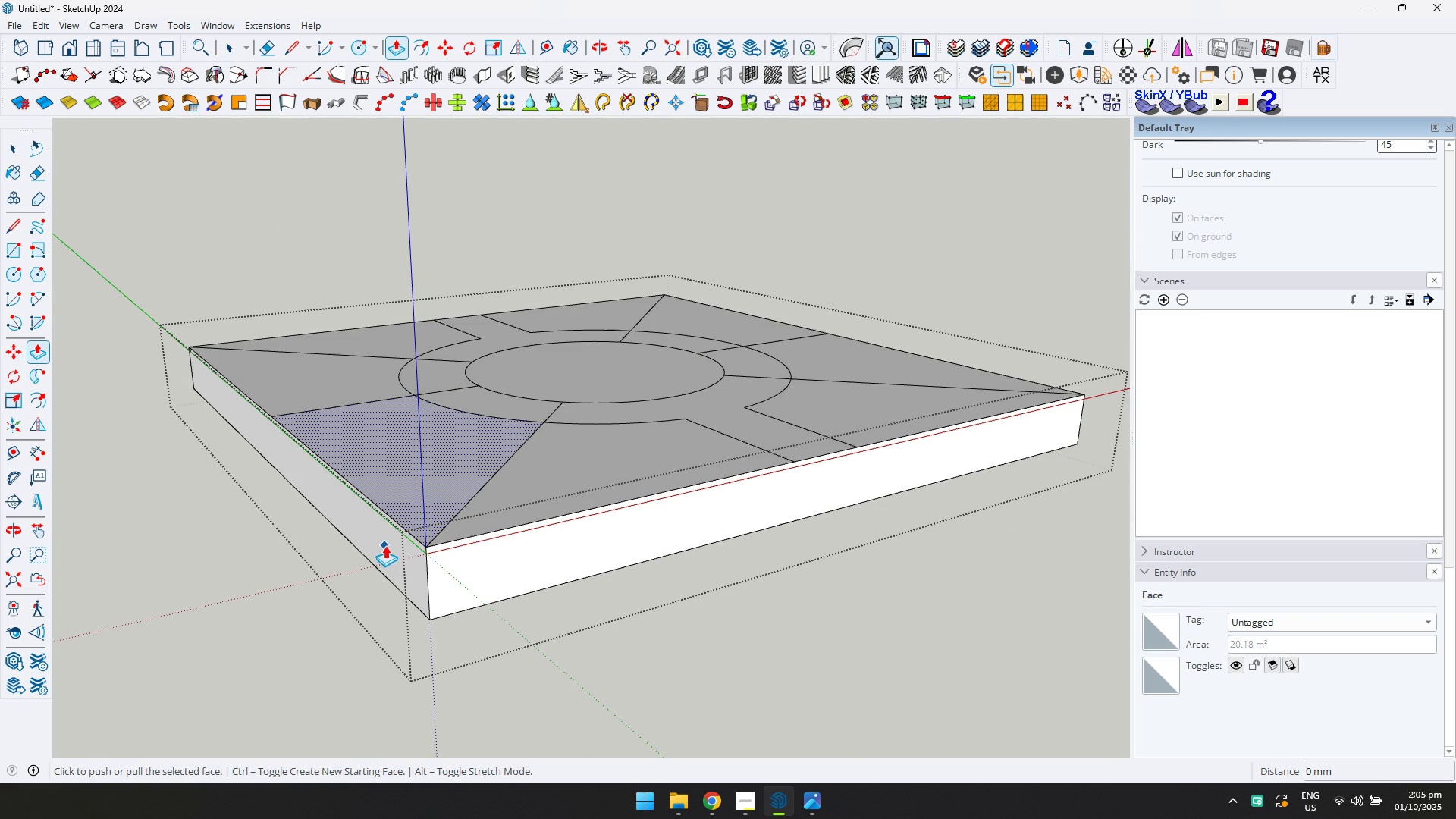 
key(Escape)
 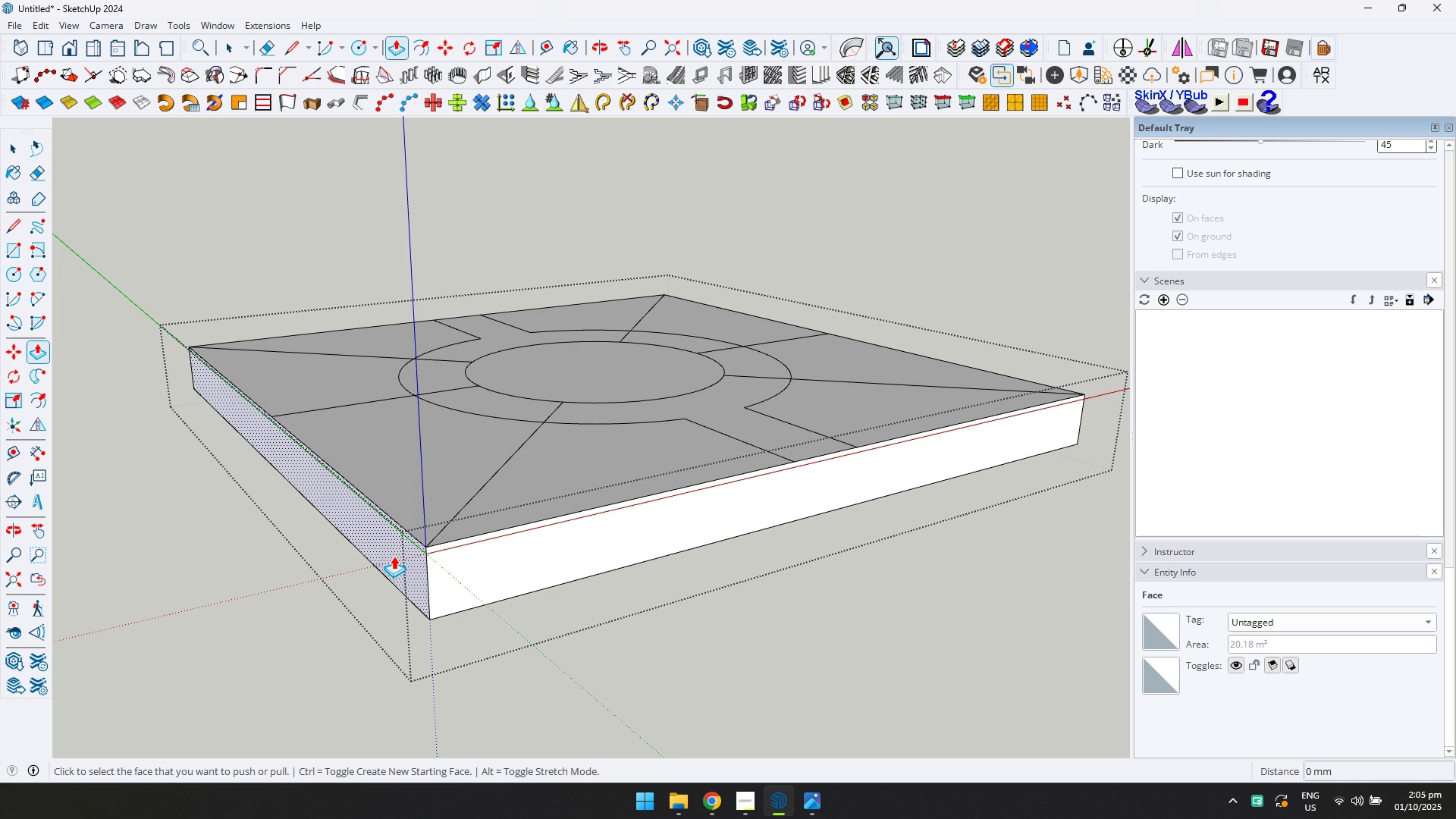 
key(Control+ControlLeft)
 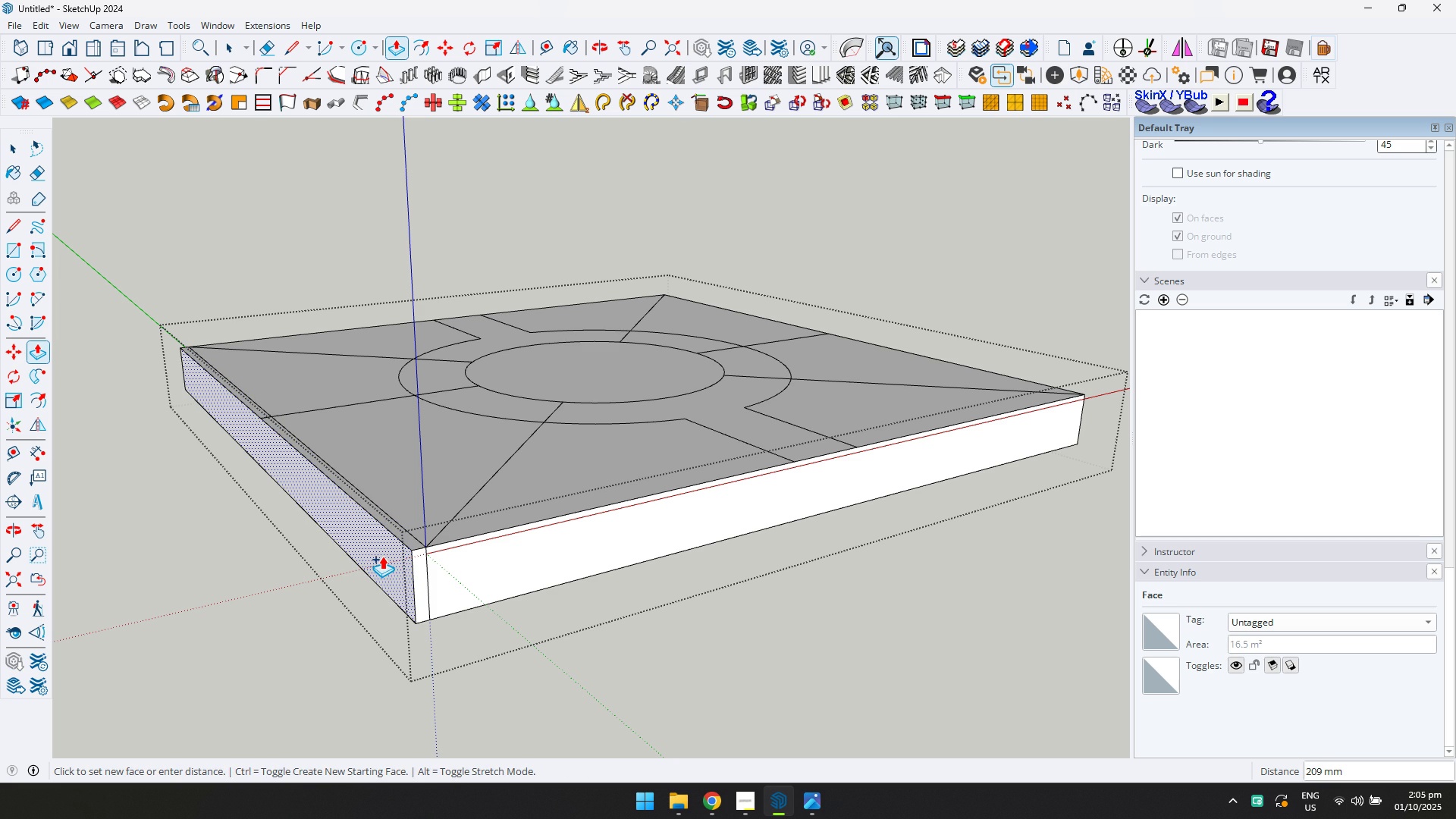 
type(100)
 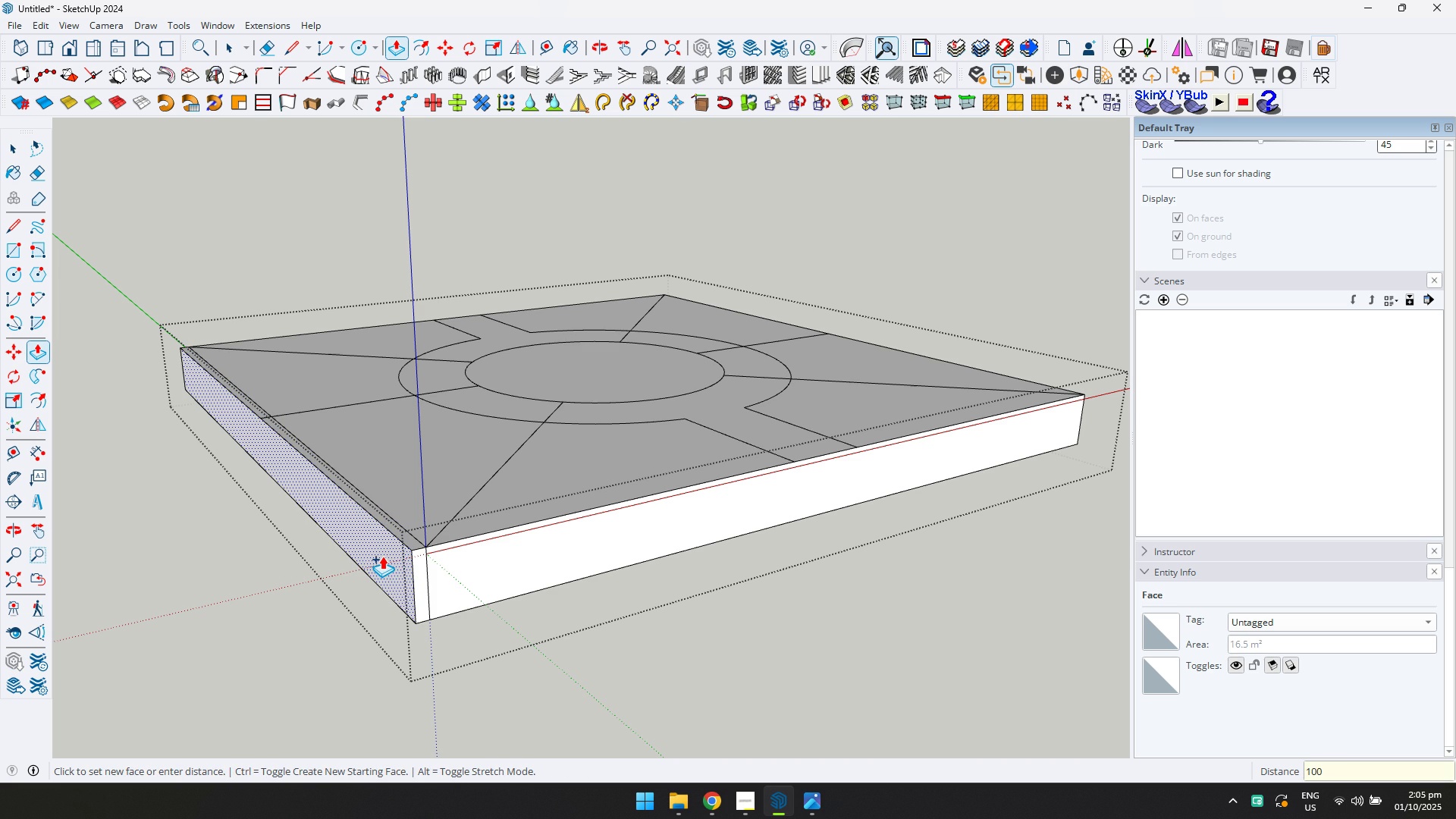 
key(Enter)